 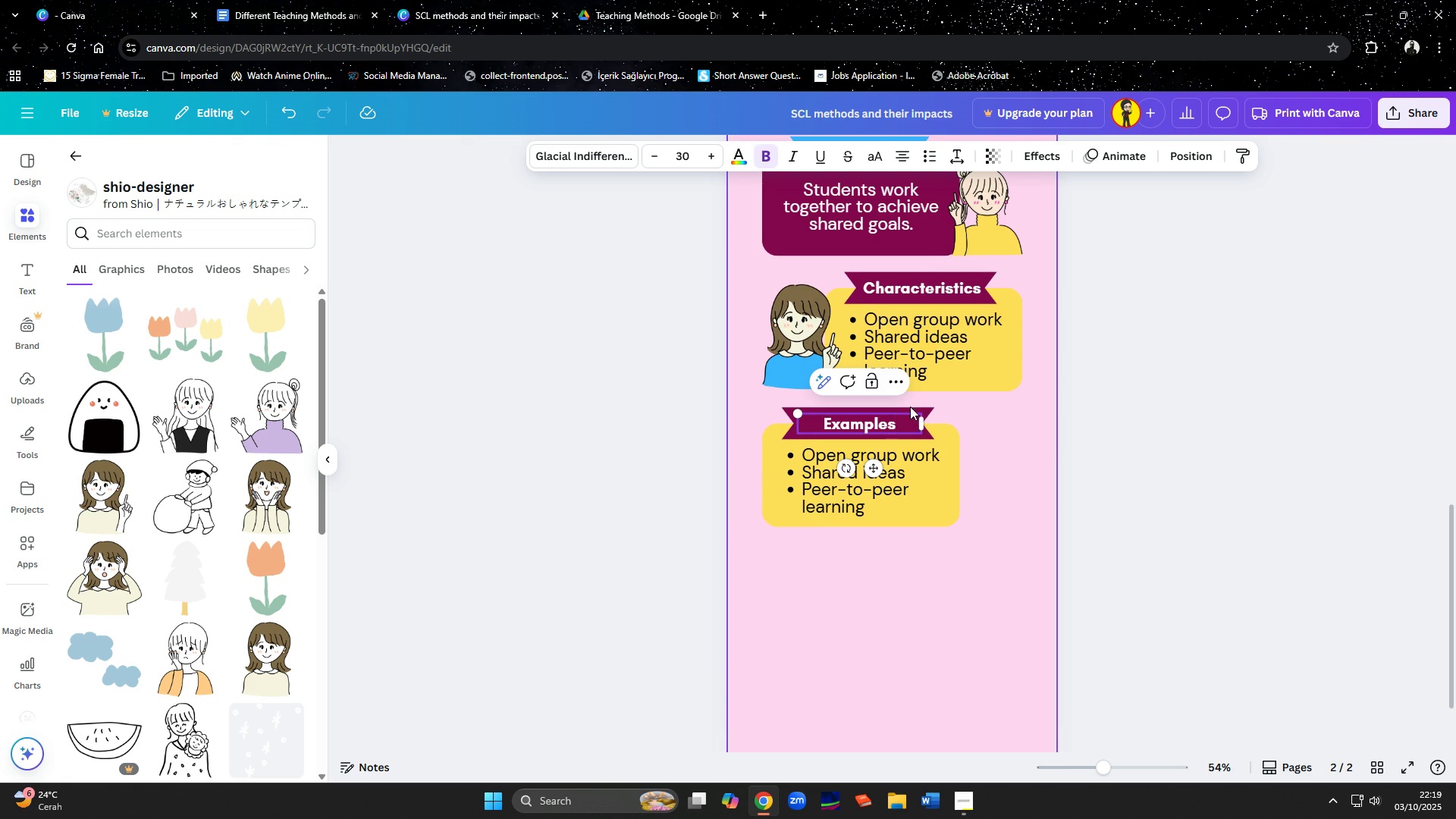 
double_click([958, 449])
 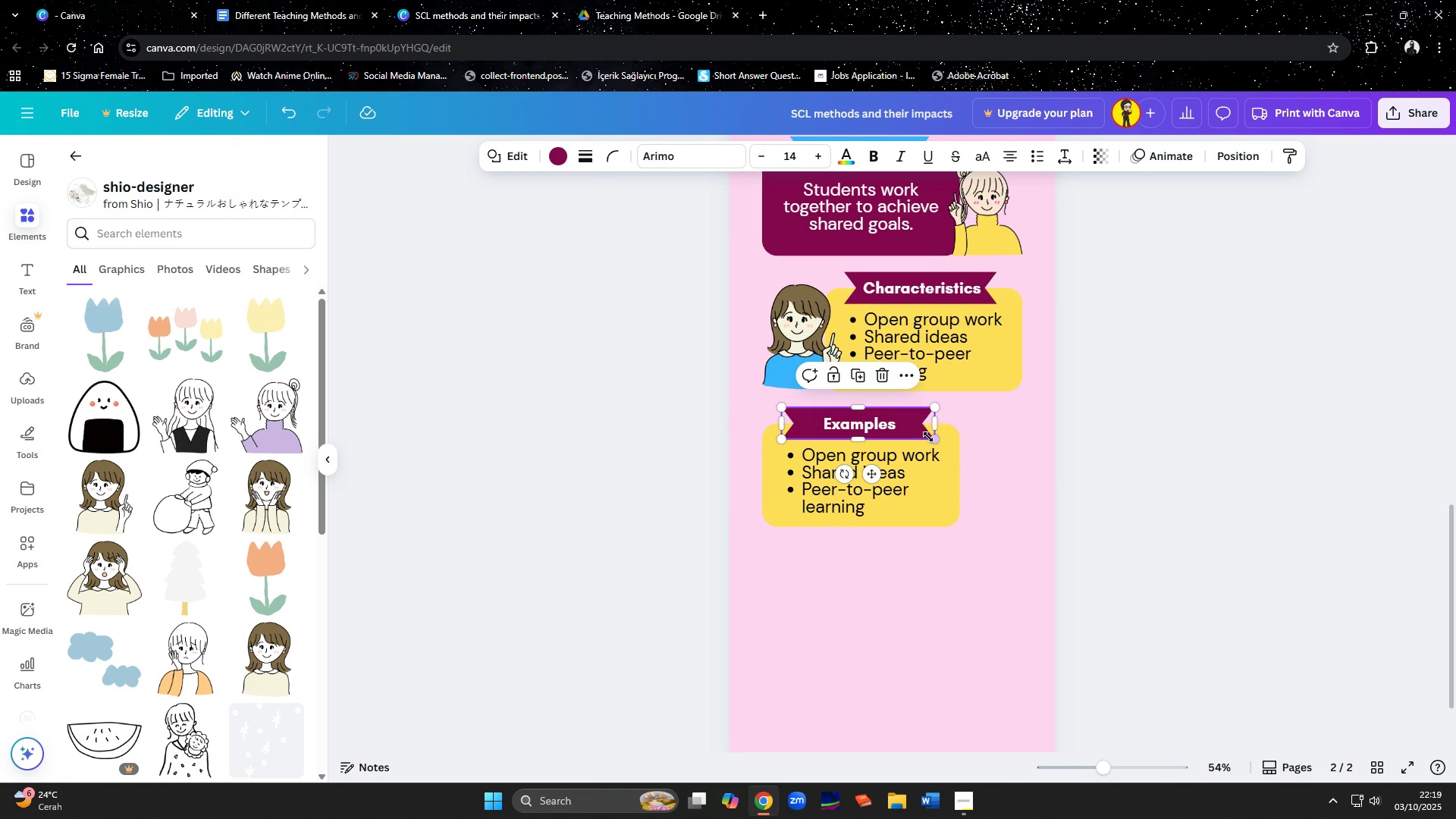 
left_click([928, 437])
 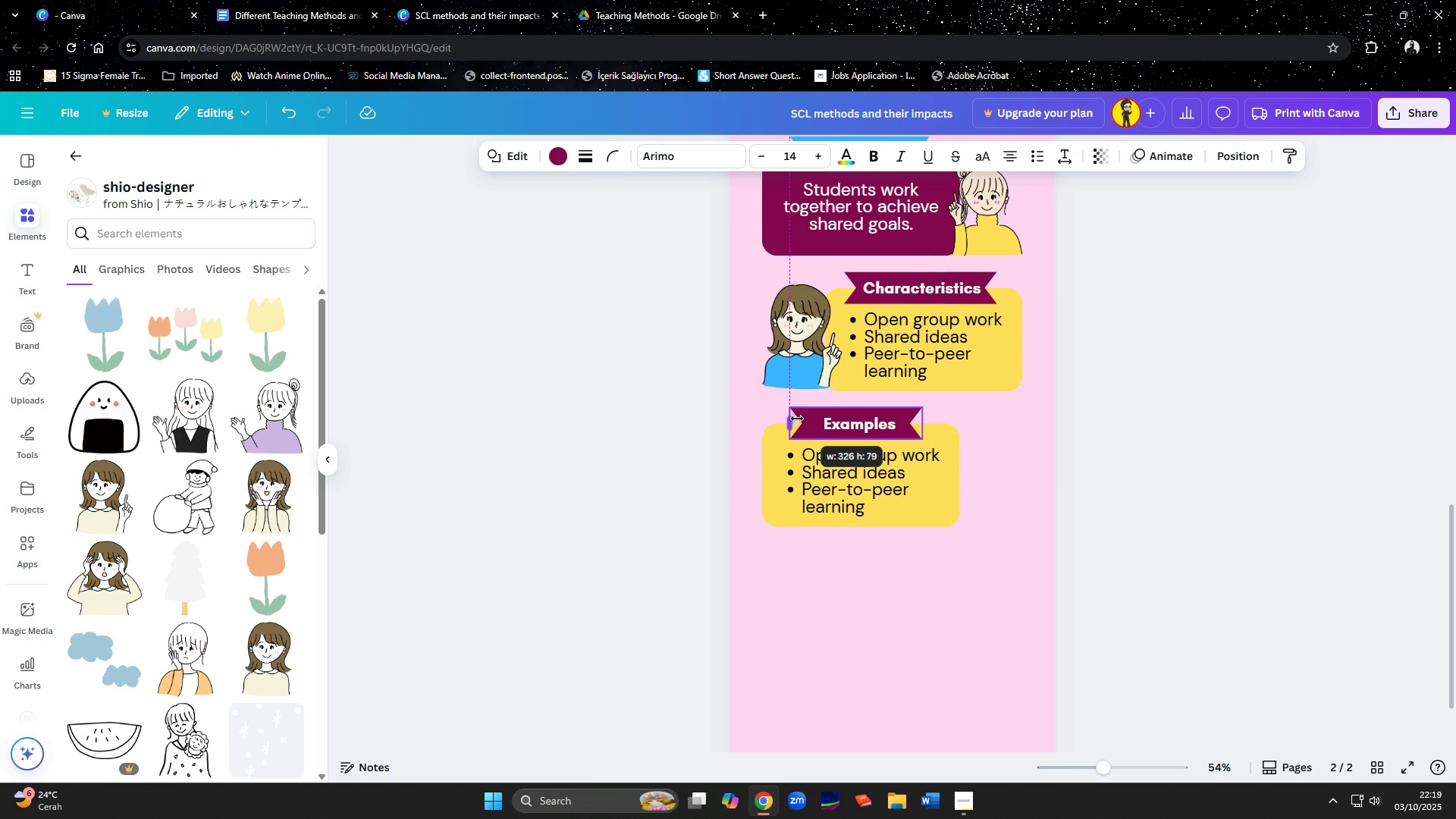 
wait(5.1)
 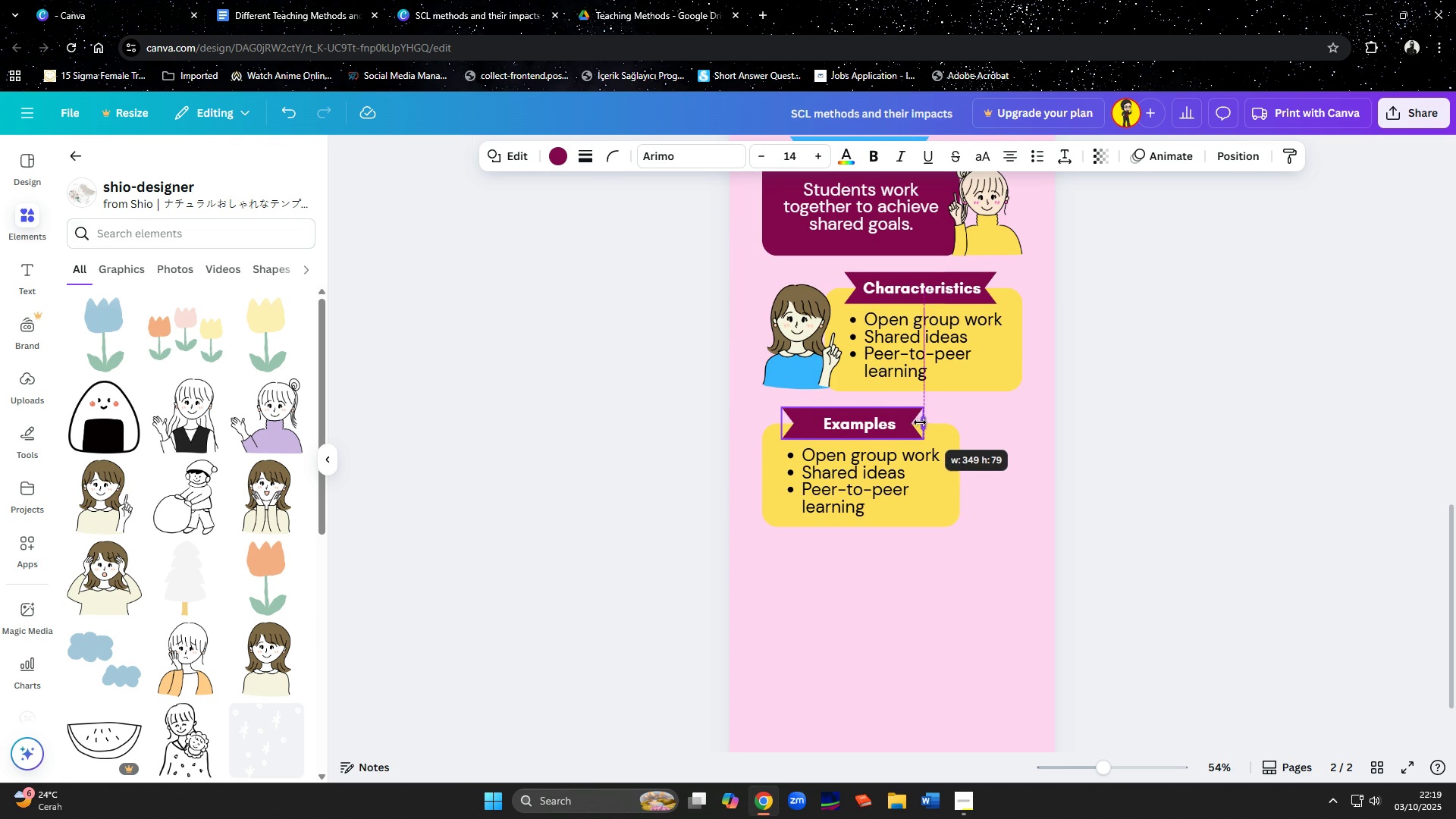 
mouse_move([936, 438])
 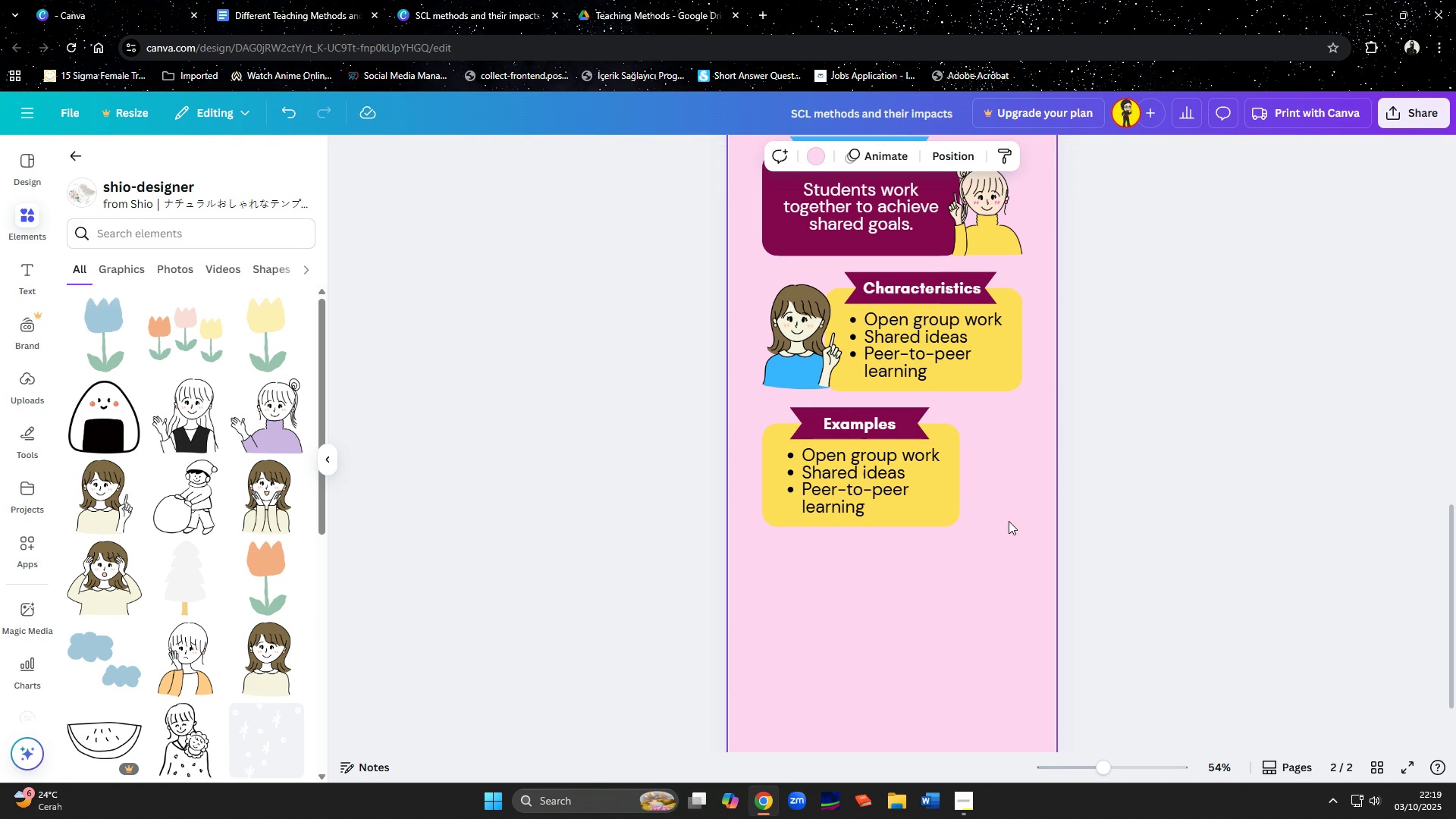 
left_click([1009, 521])
 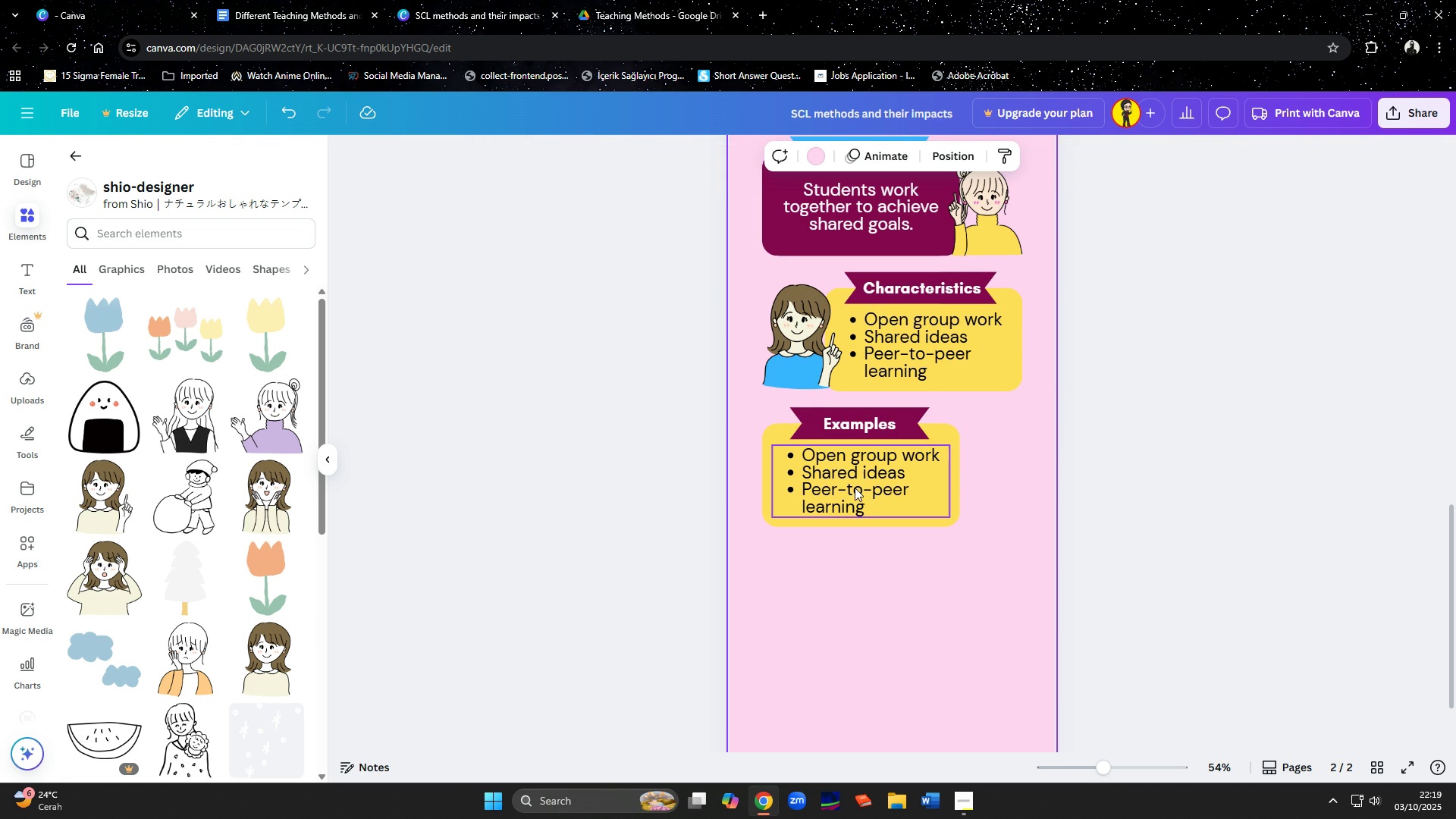 
double_click([855, 488])